 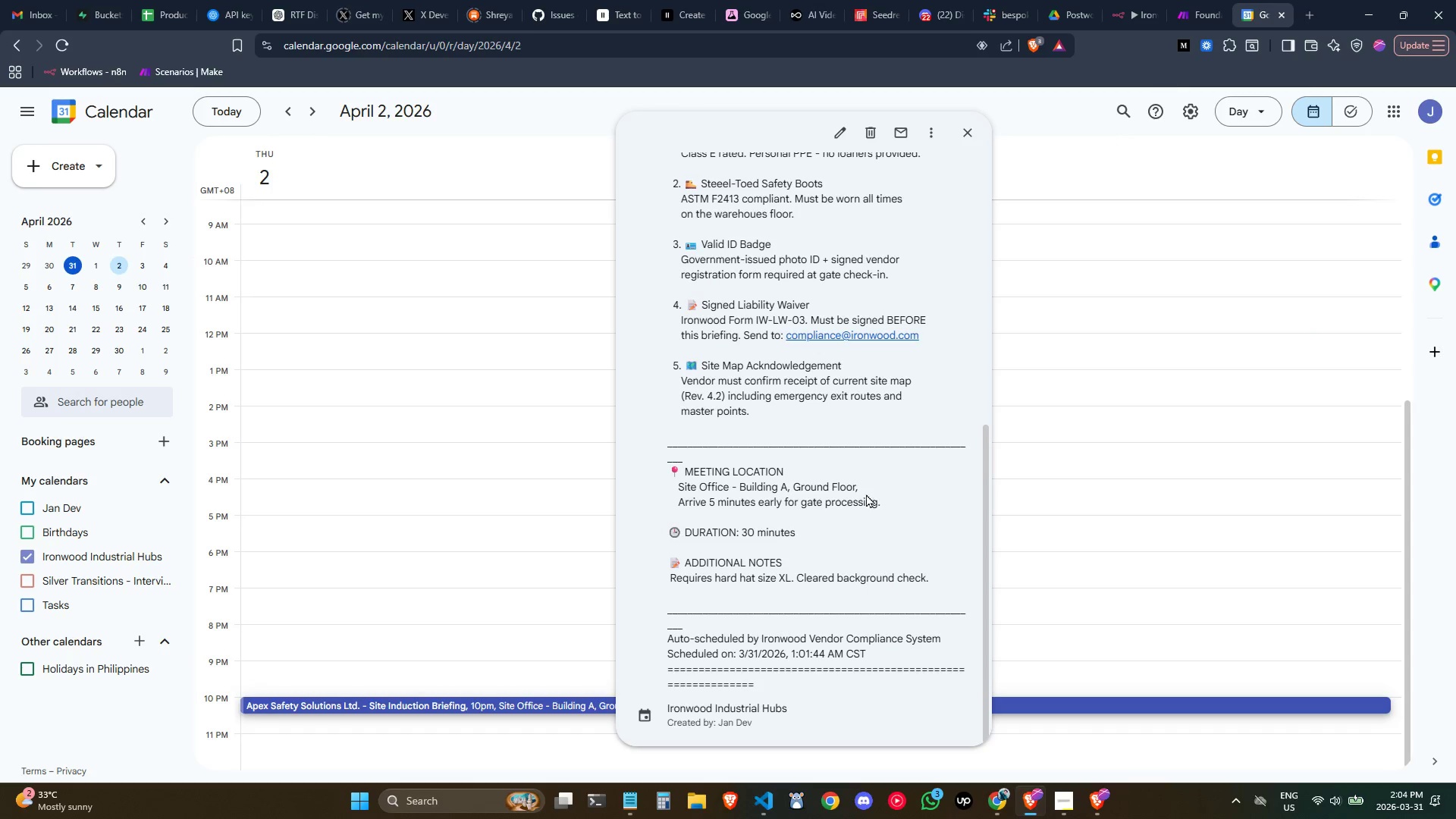 
left_click([356, 469])
 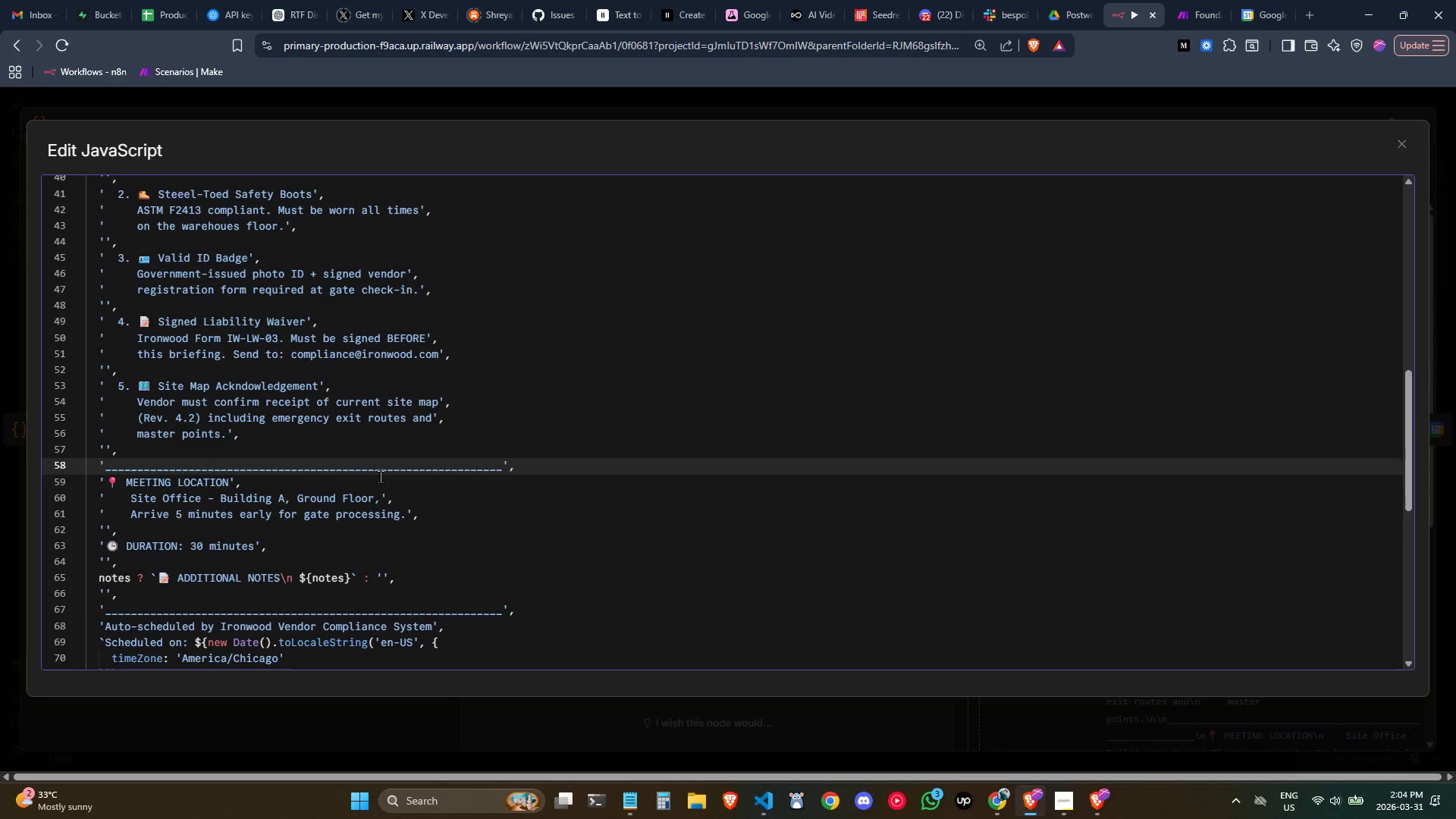 
key(Backspace)
 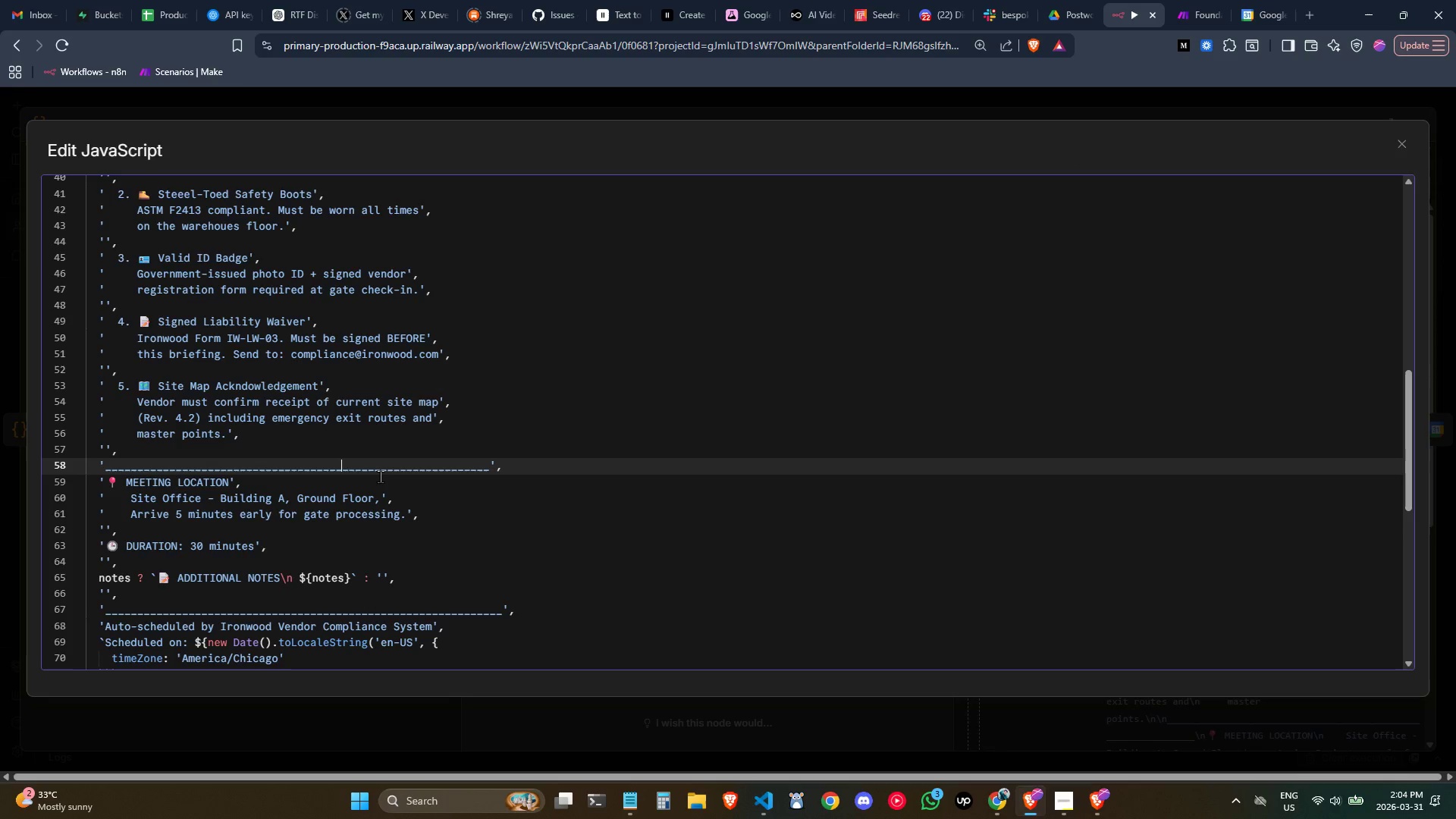 
key(Backspace)
 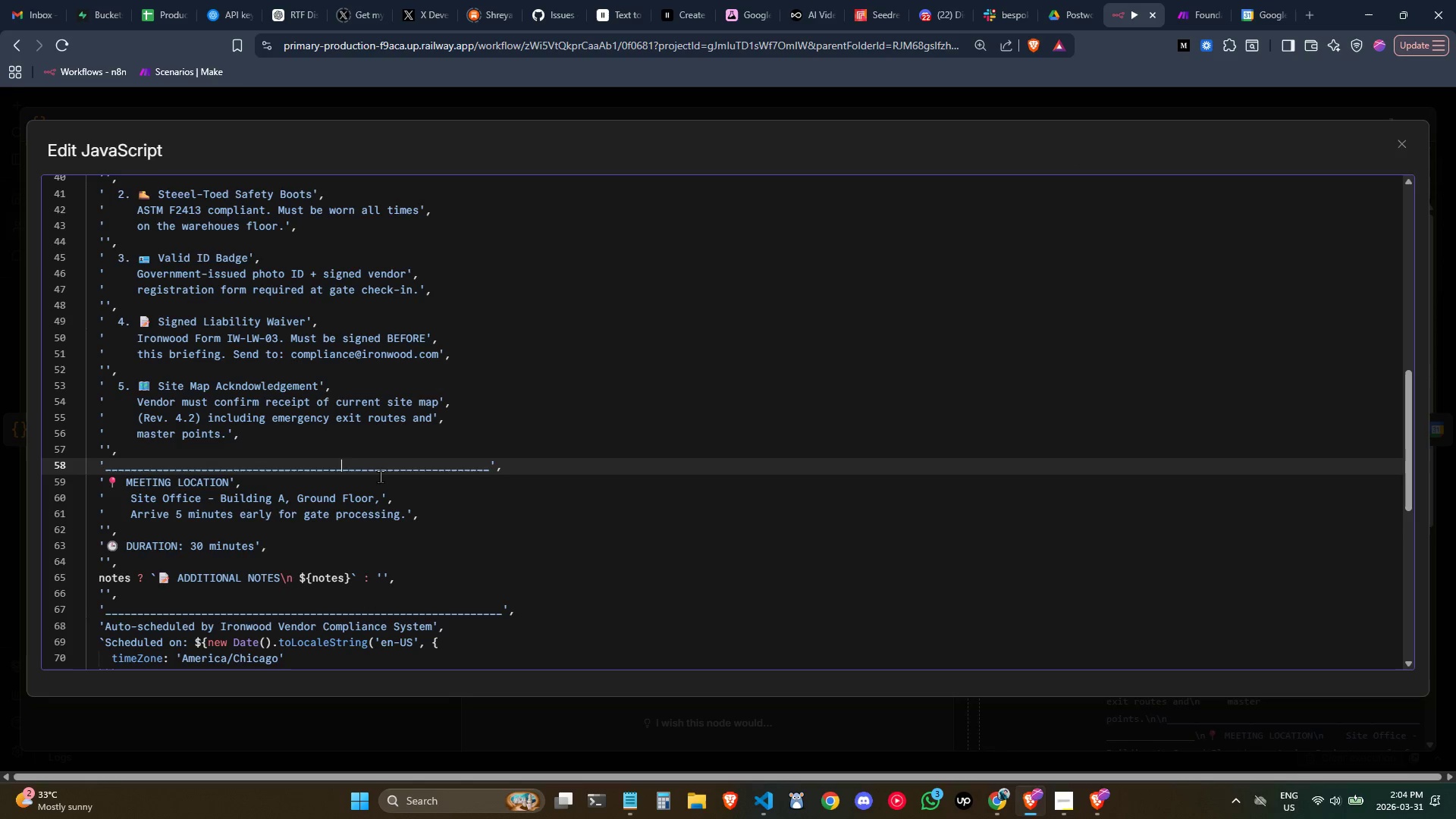 
key(Backspace)
 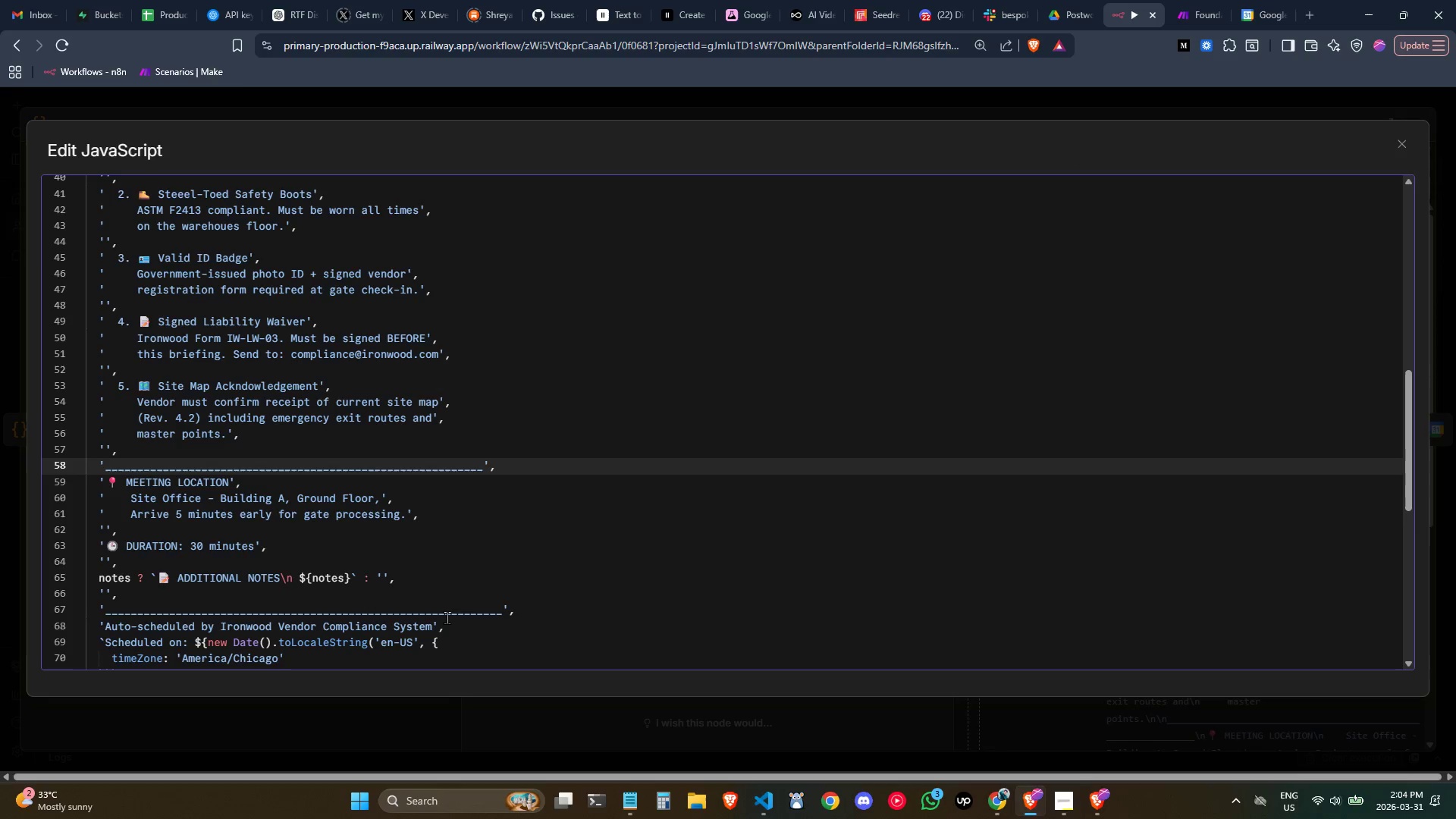 
left_click([451, 615])
 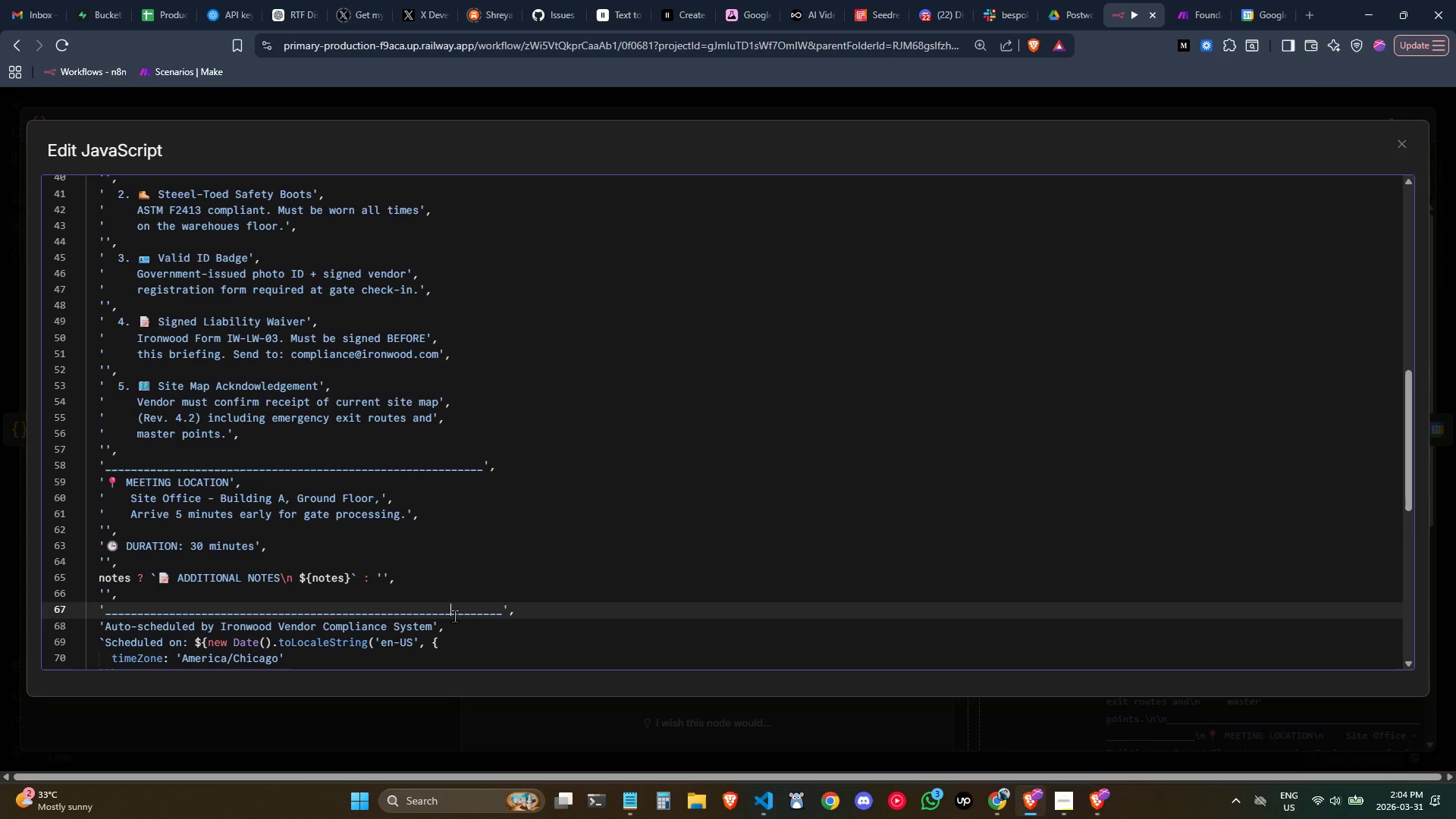 
key(Backspace)
 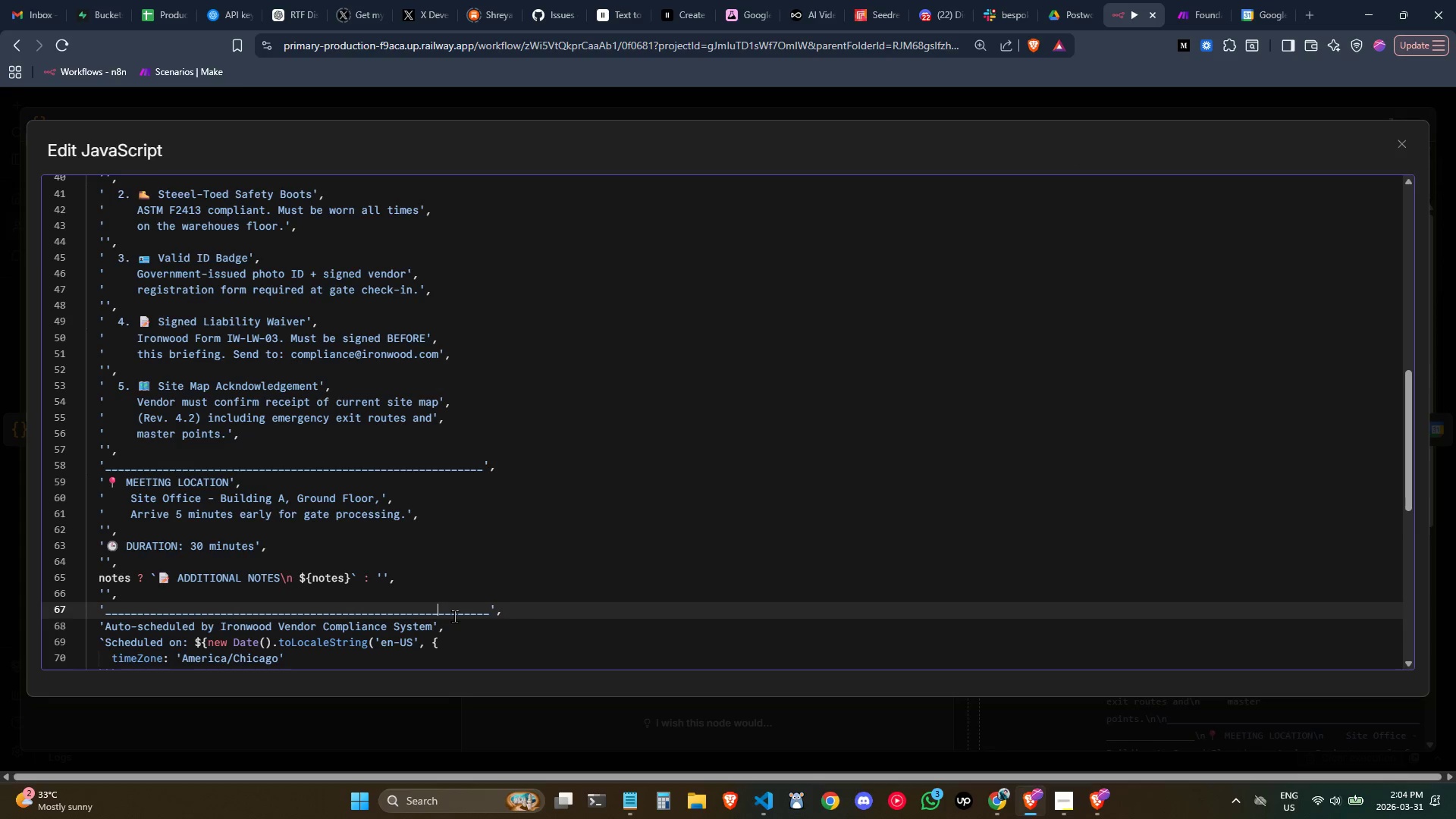 
key(Backspace)
 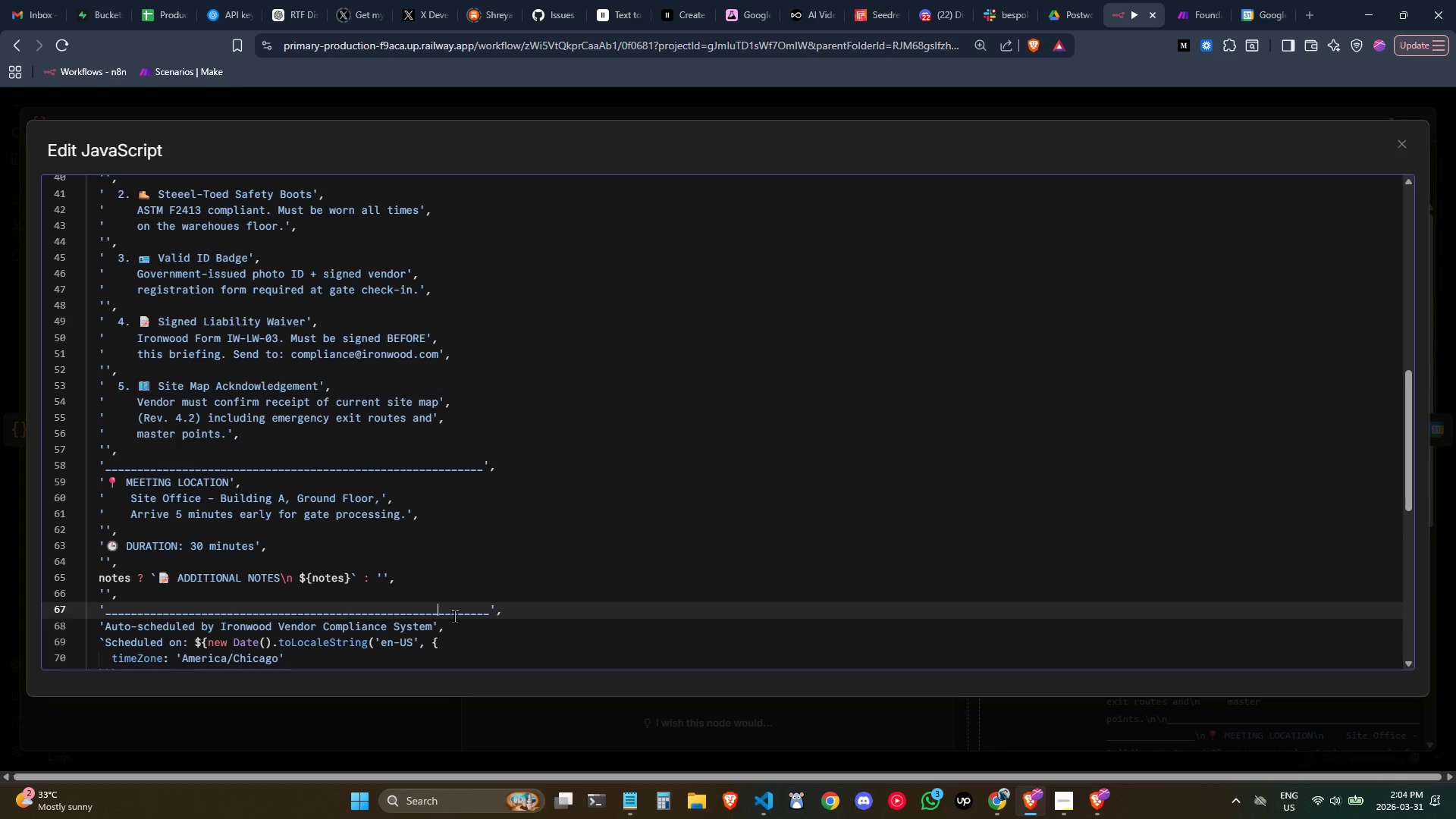 
key(Backspace)
 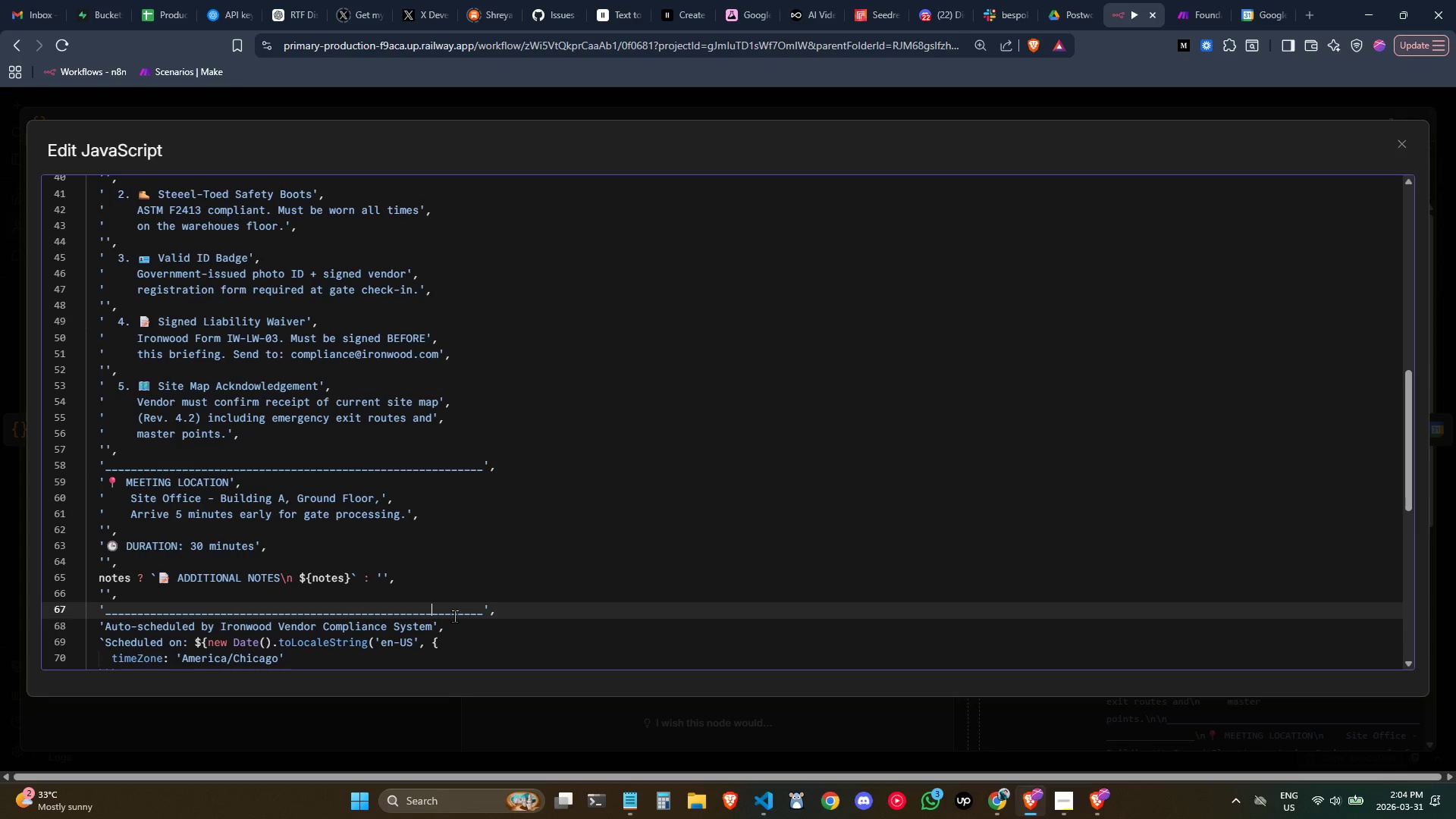 
key(Alt+AltLeft)
 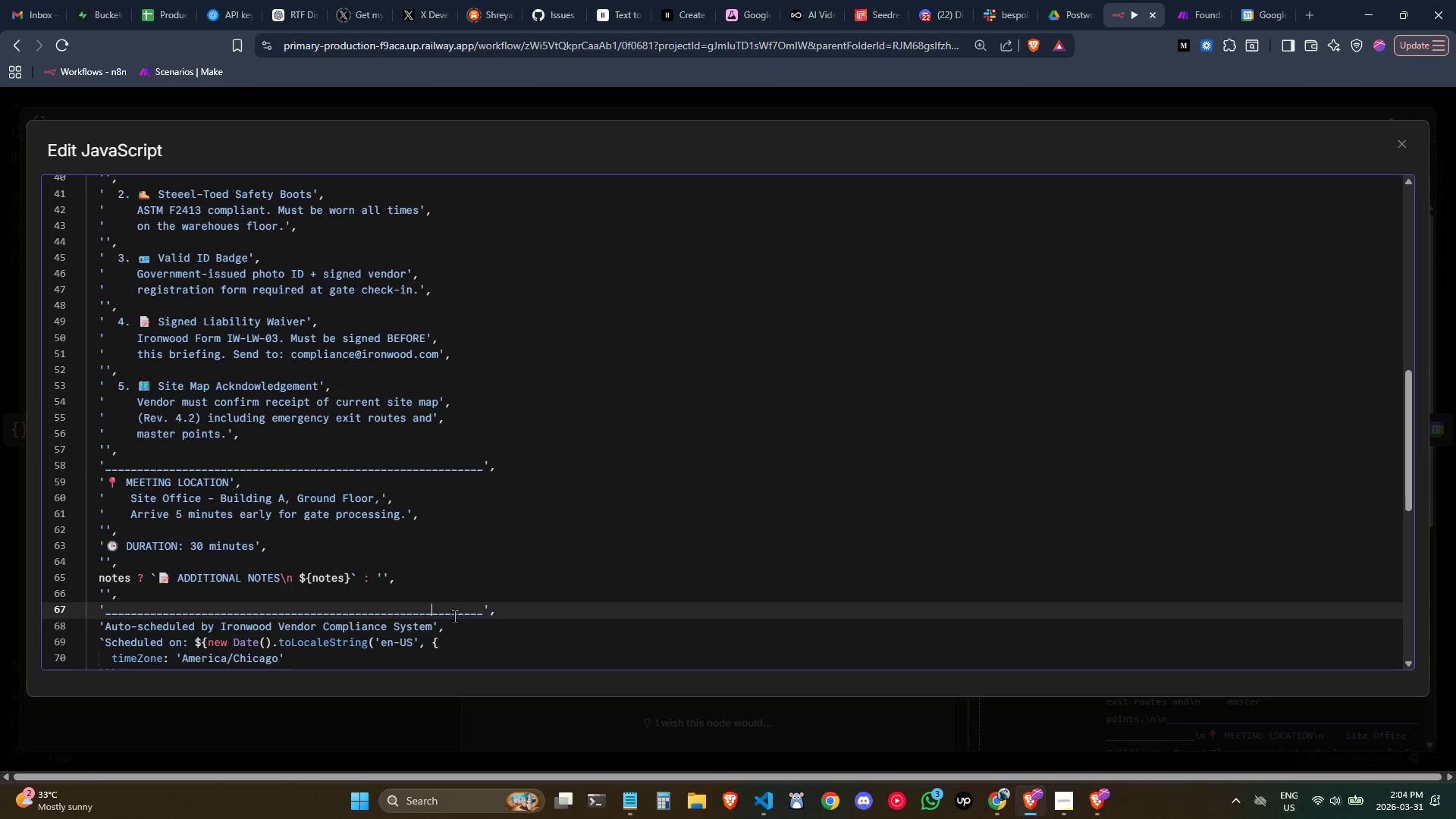 
key(Alt+Tab)